 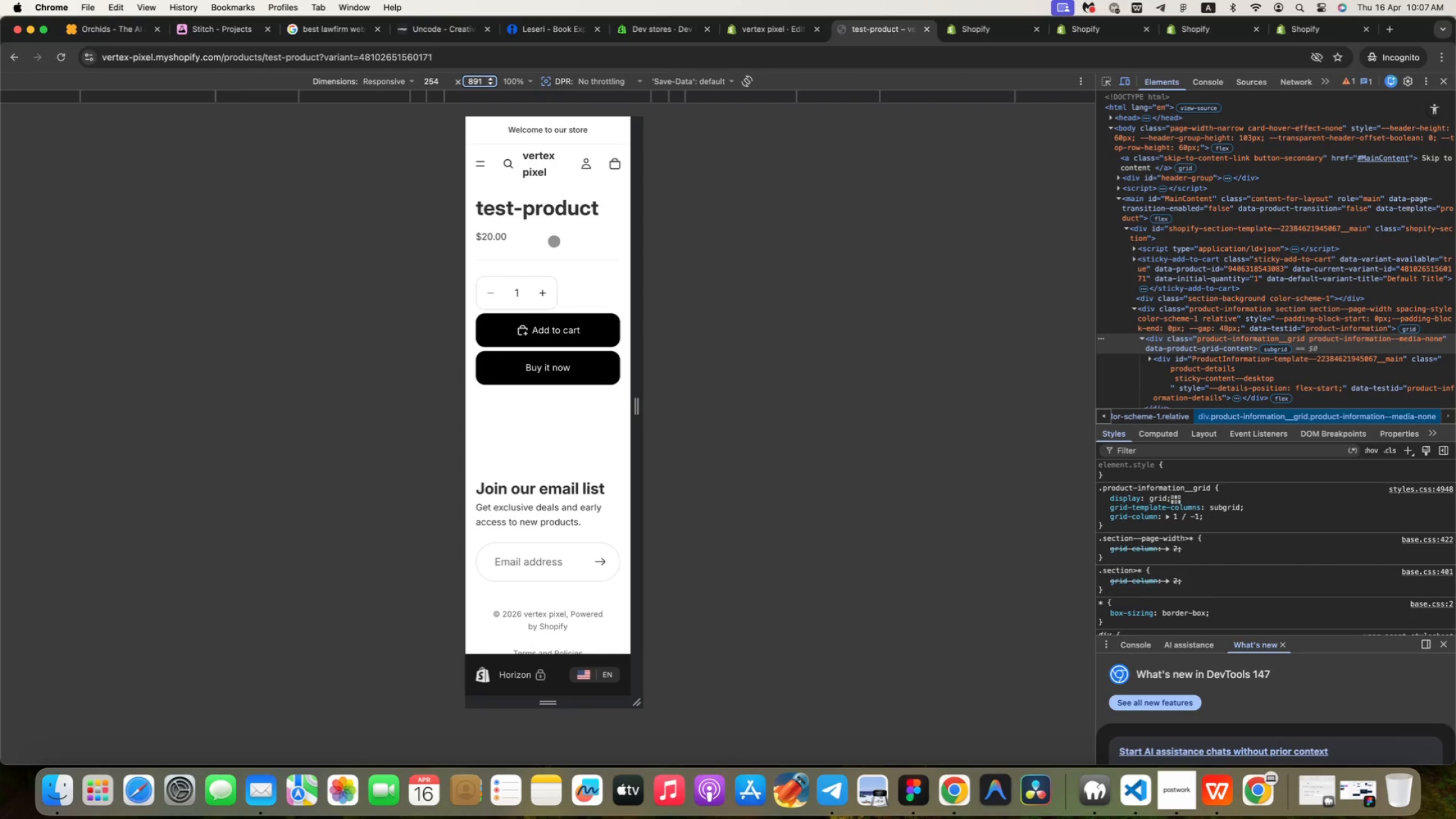 
left_click([995, 18])
 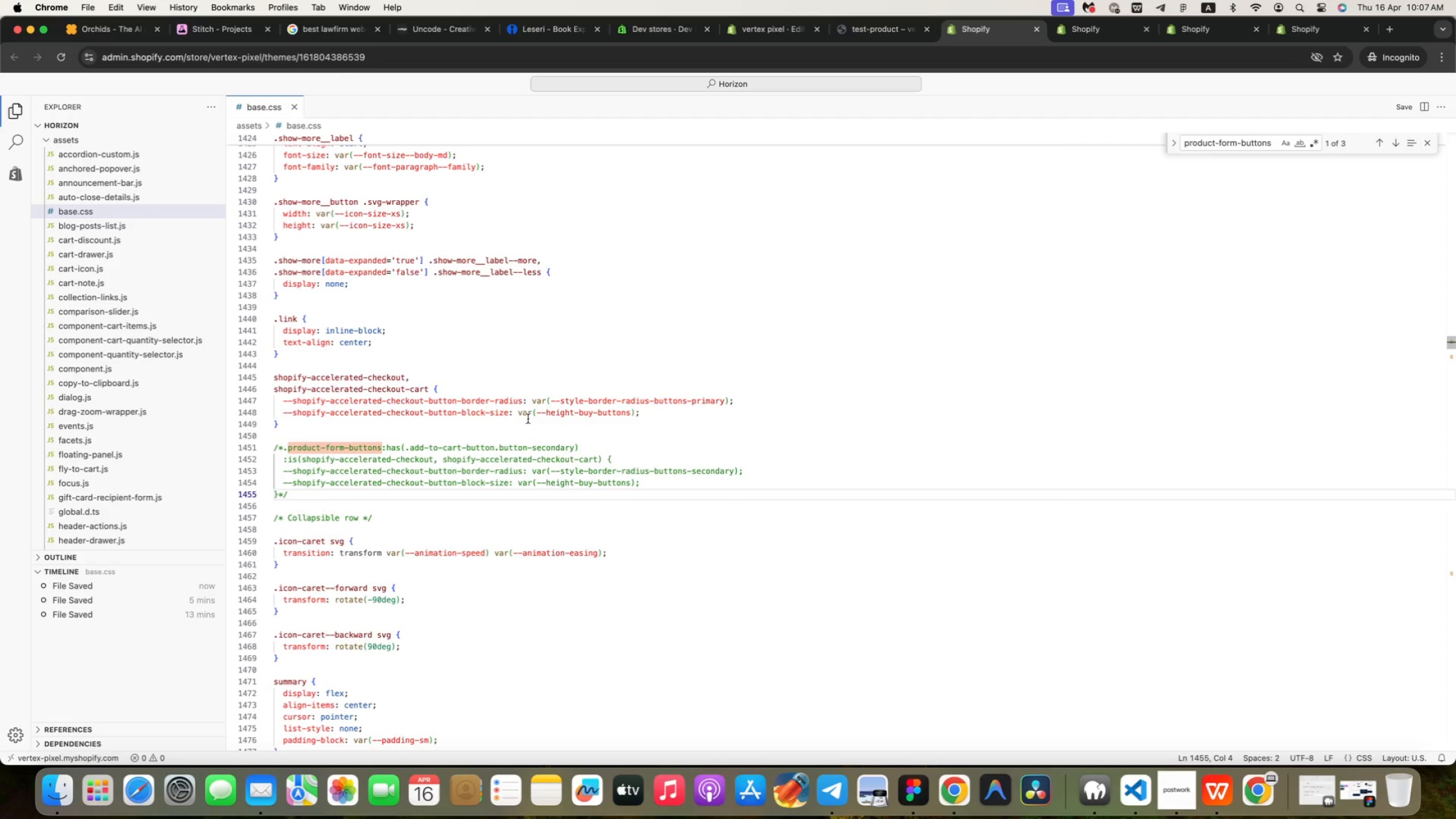 
key(Meta+Z)
 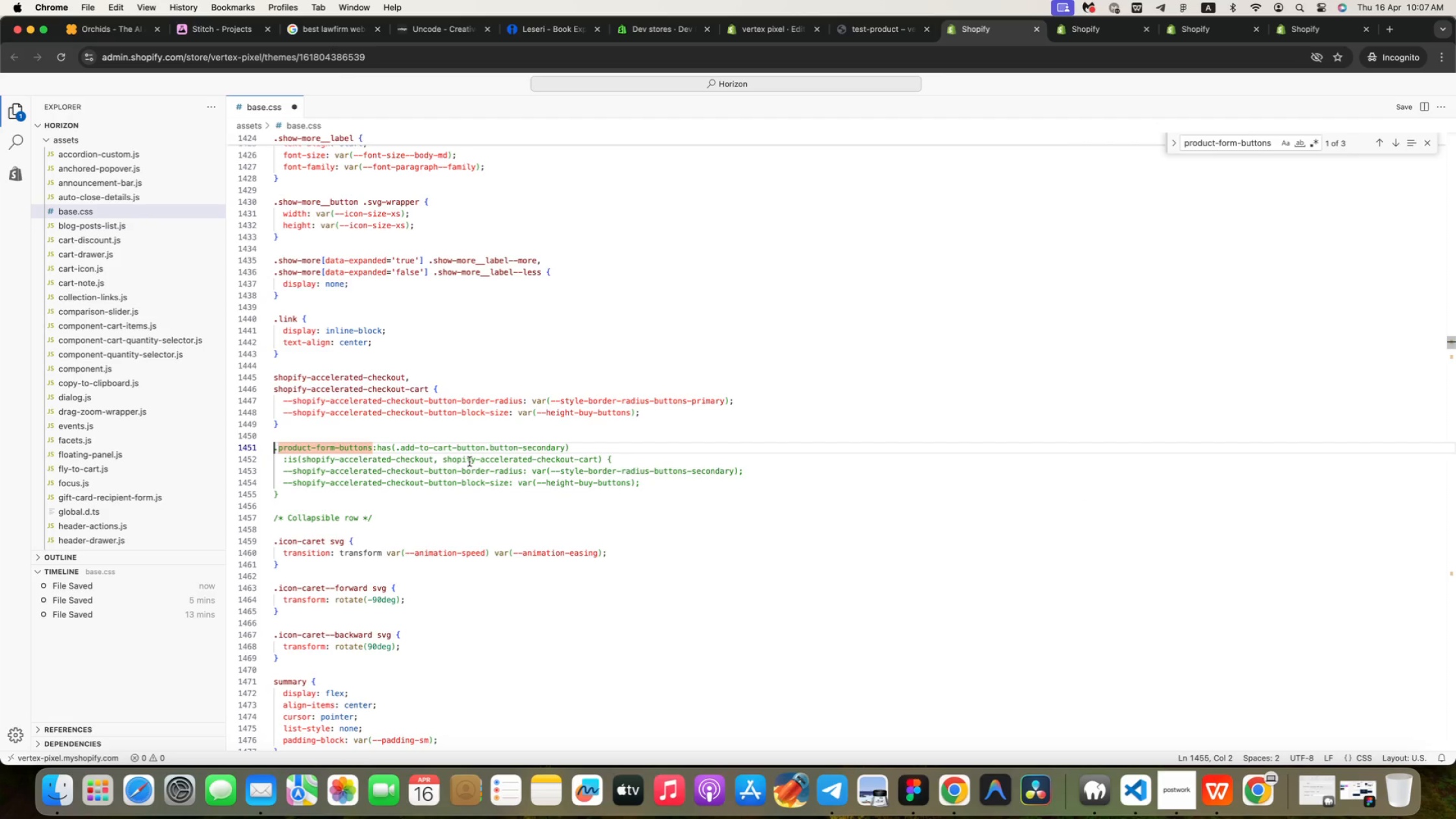 
key(Meta+Z)
 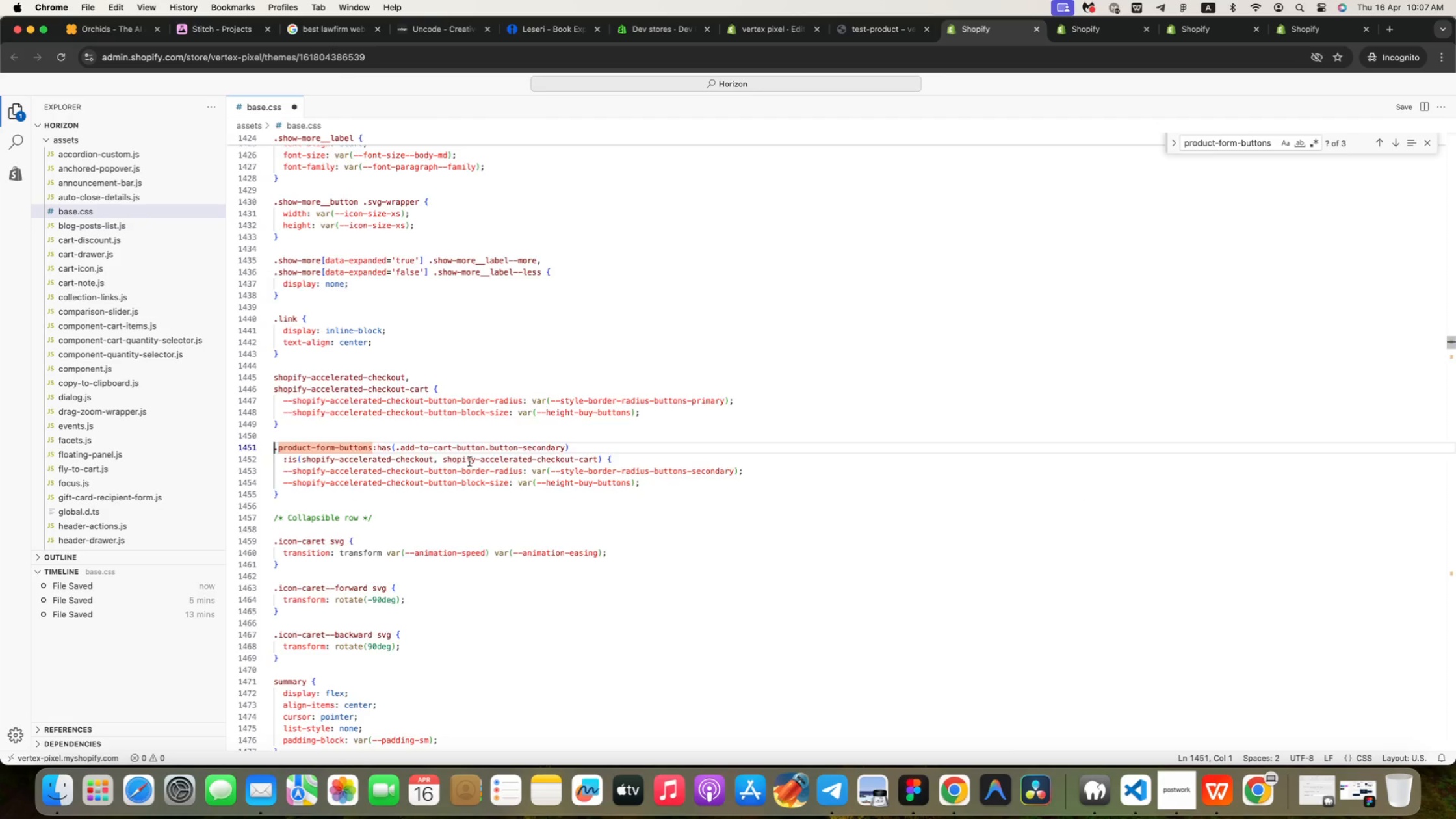 
key(Meta+Z)
 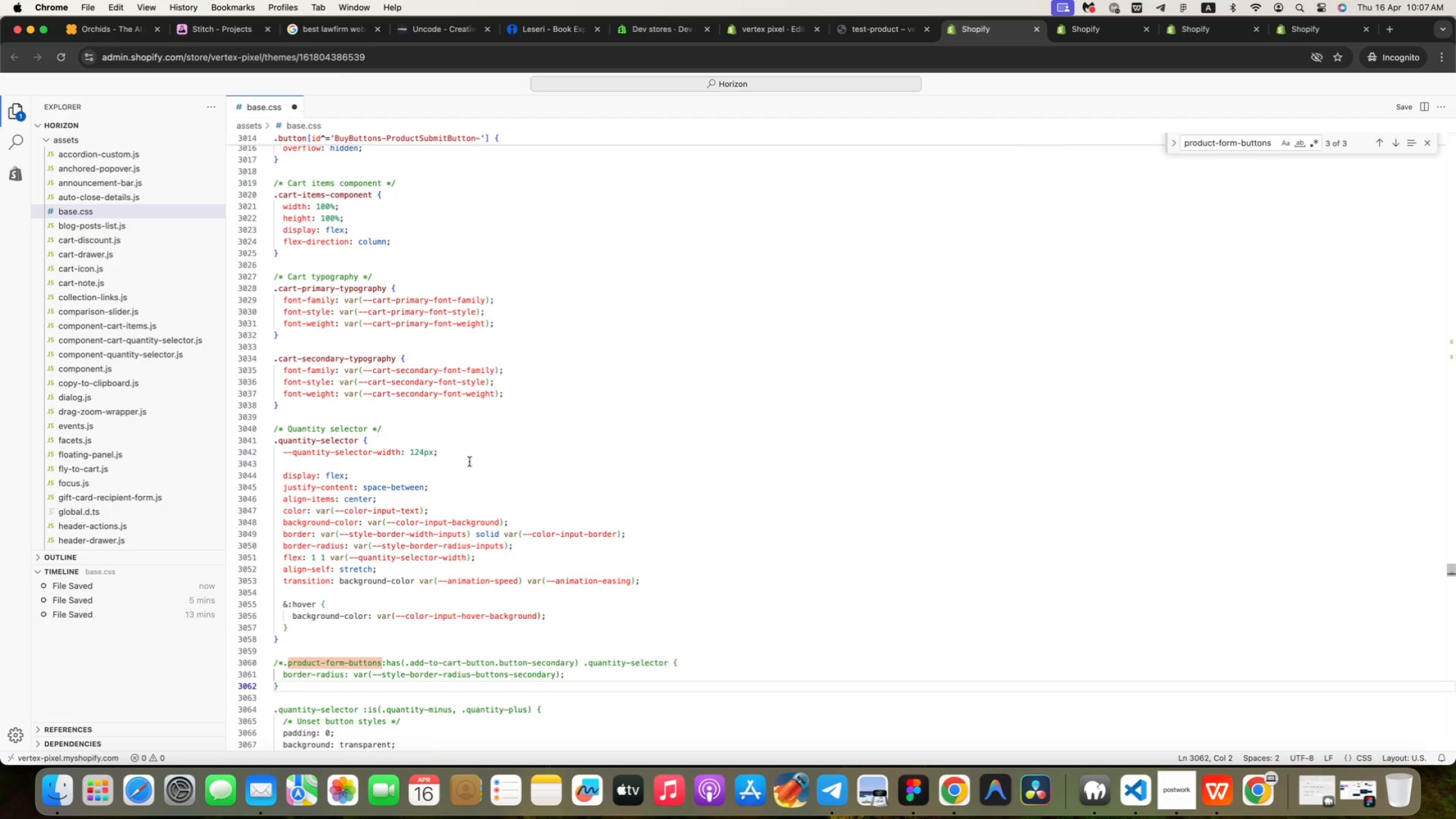 
key(Meta+Z)
 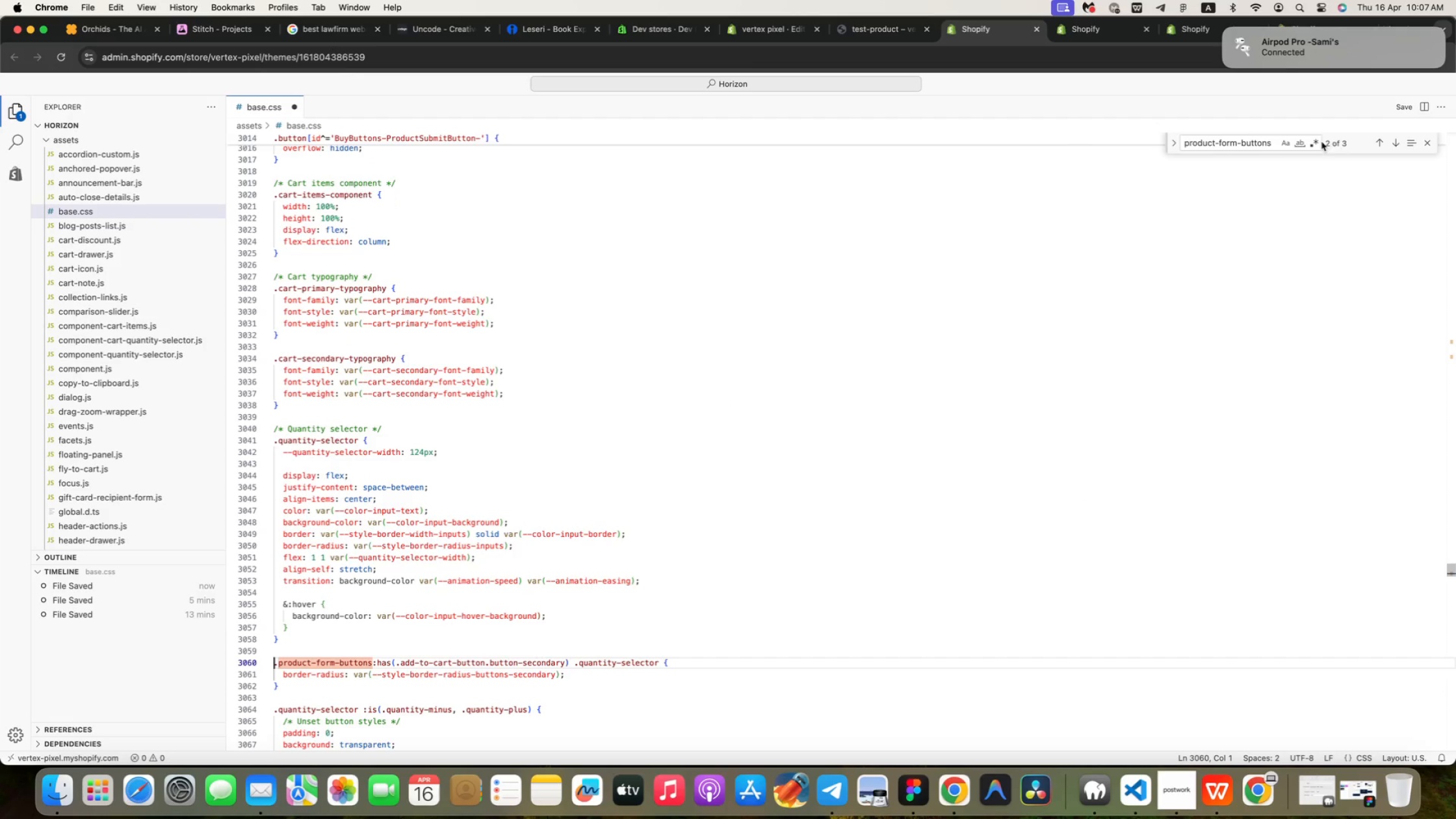 
left_click([1277, 142])
 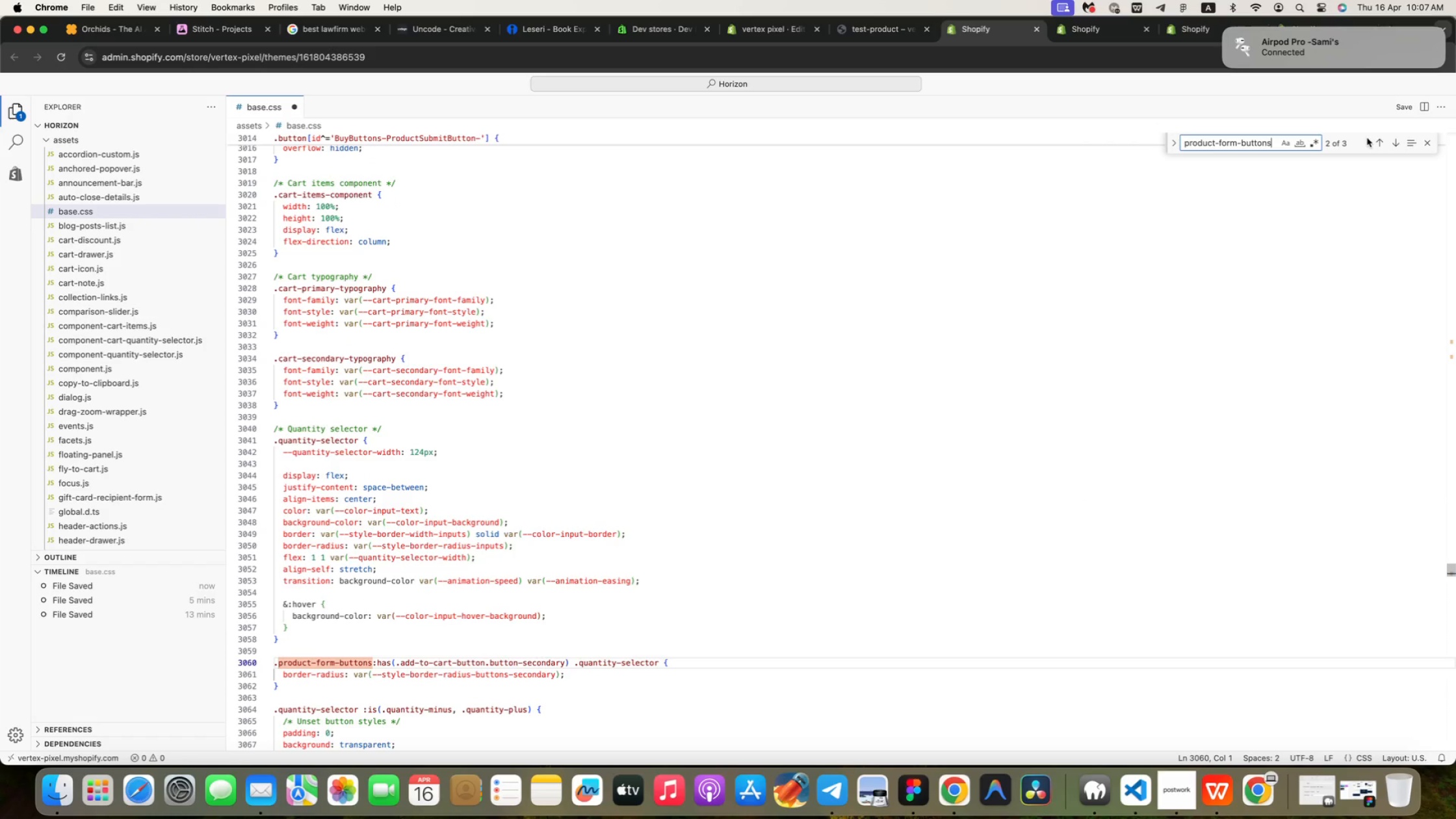 
left_click([1375, 142])
 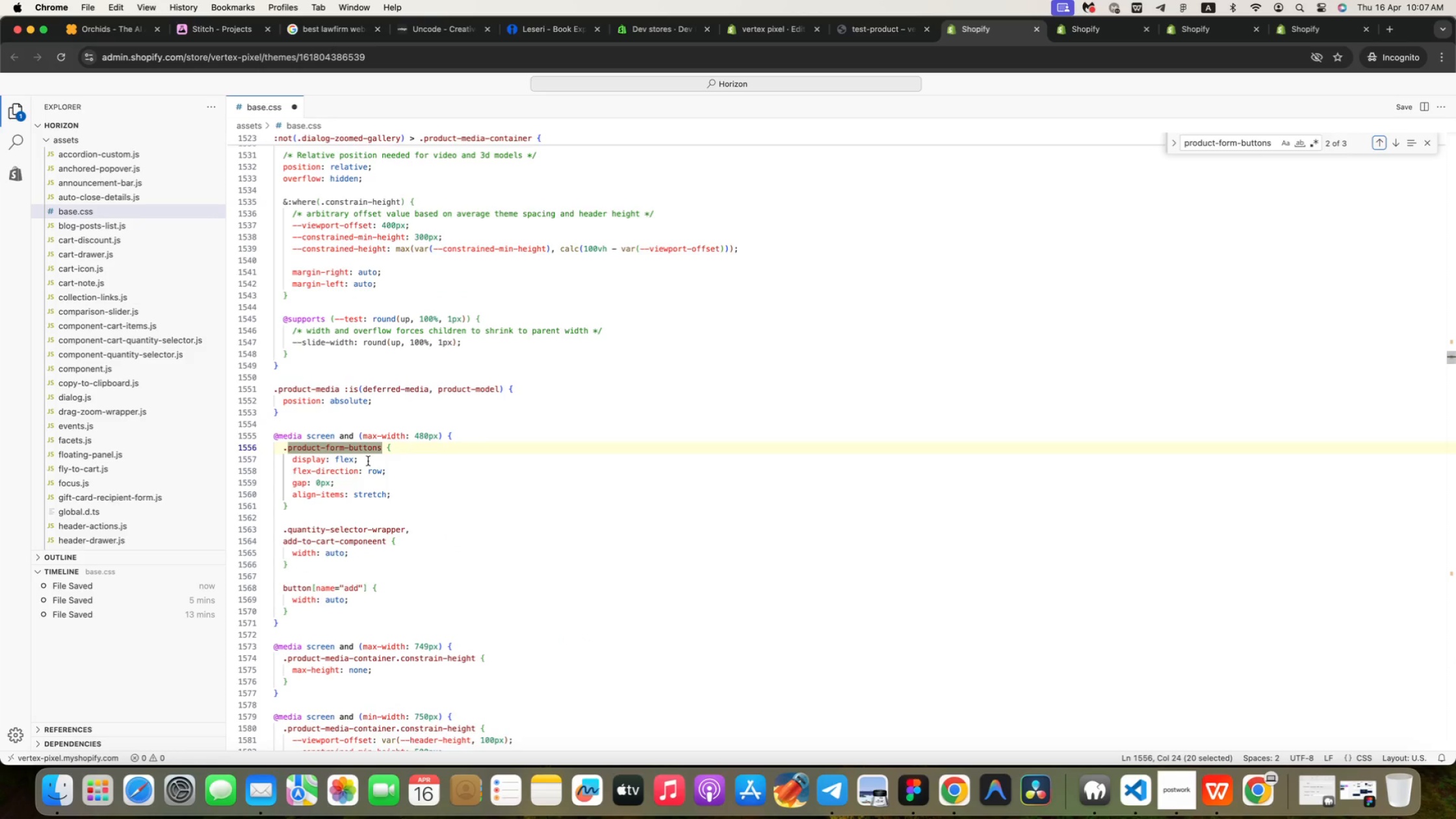 
wait(5.8)
 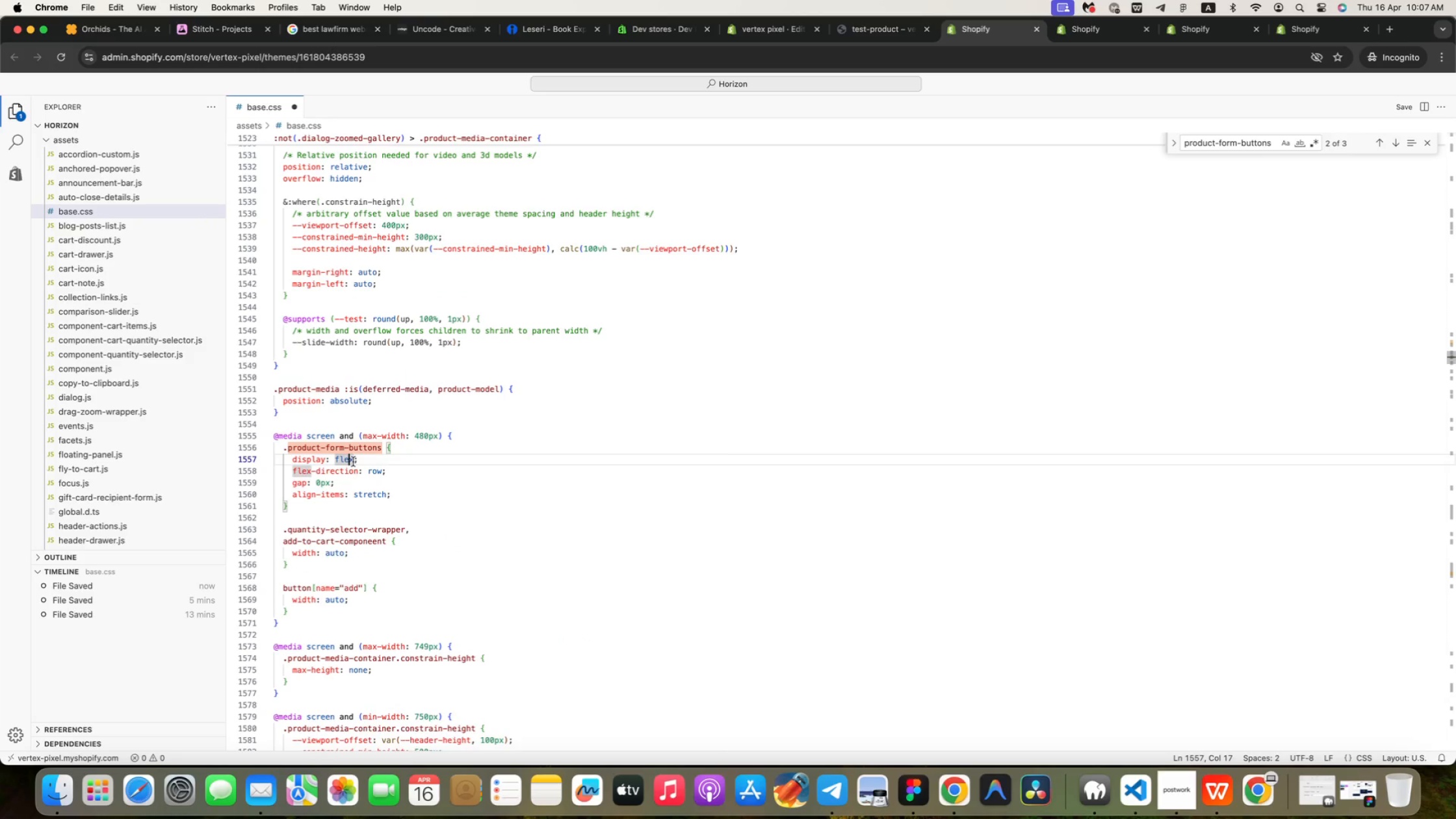 
double_click([353, 462])
 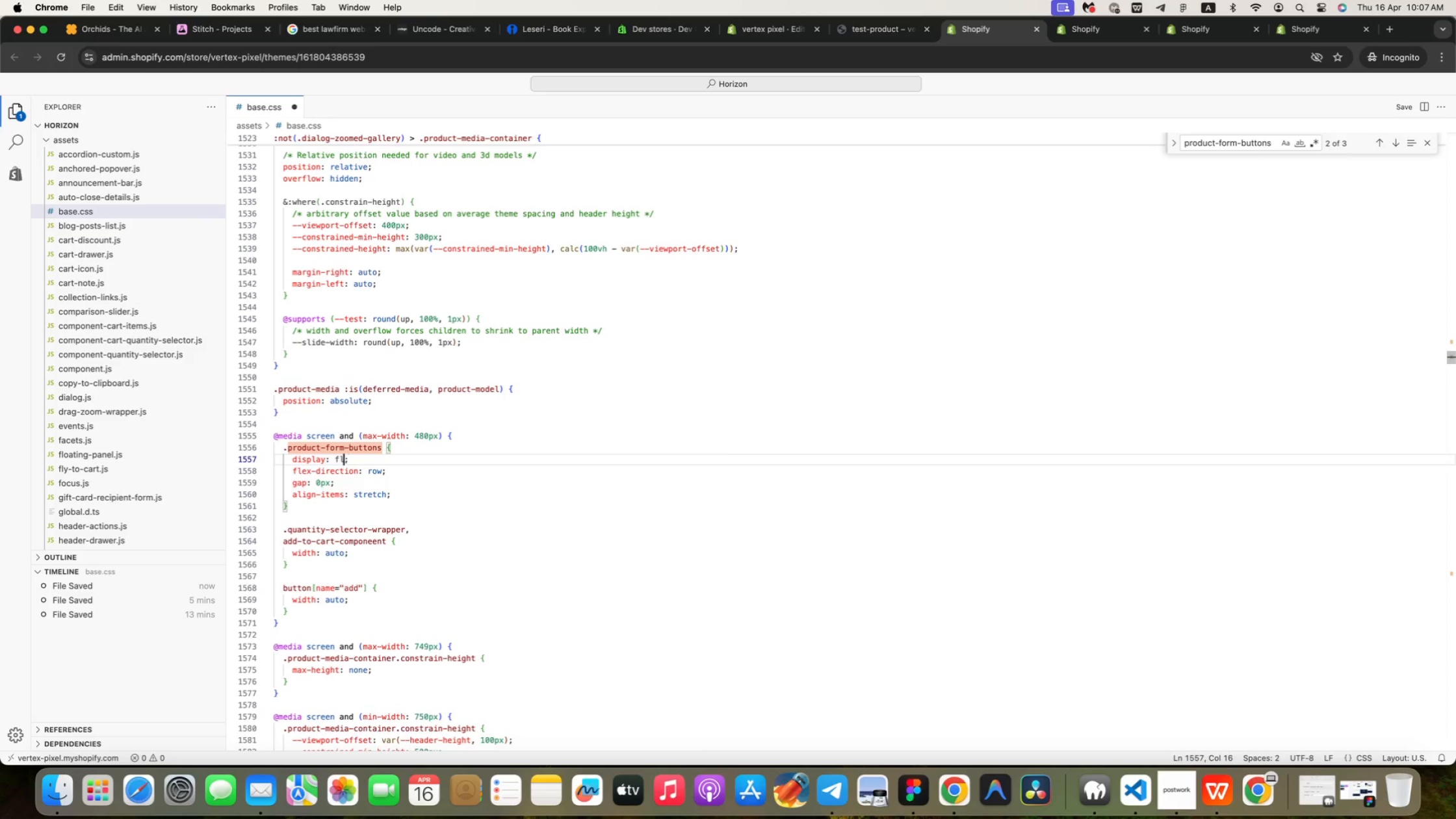 
key(Backspace)
key(Backspace)
key(Backspace)
key(Backspace)
type(grid)
 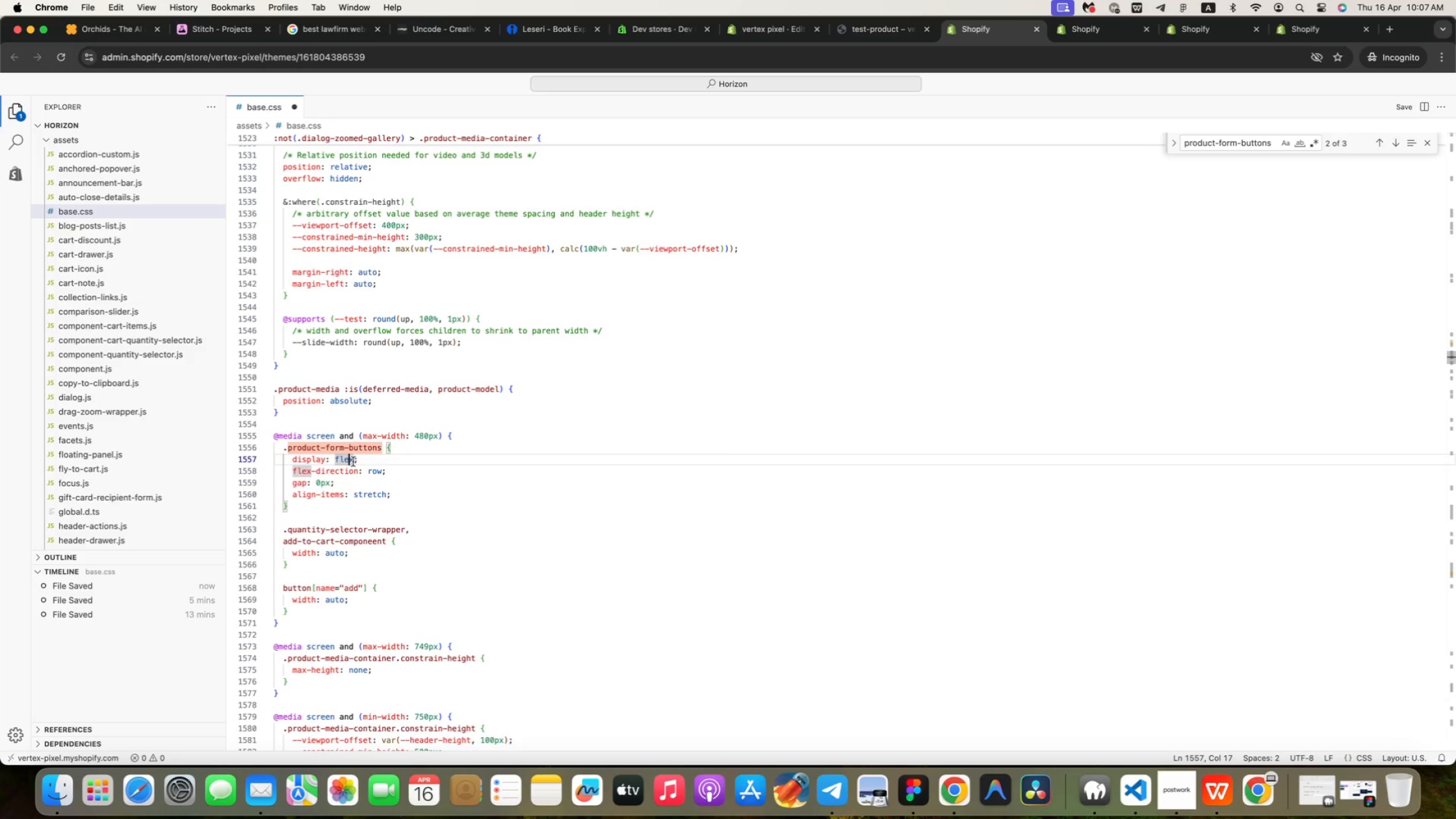 
left_click([488, 462])
 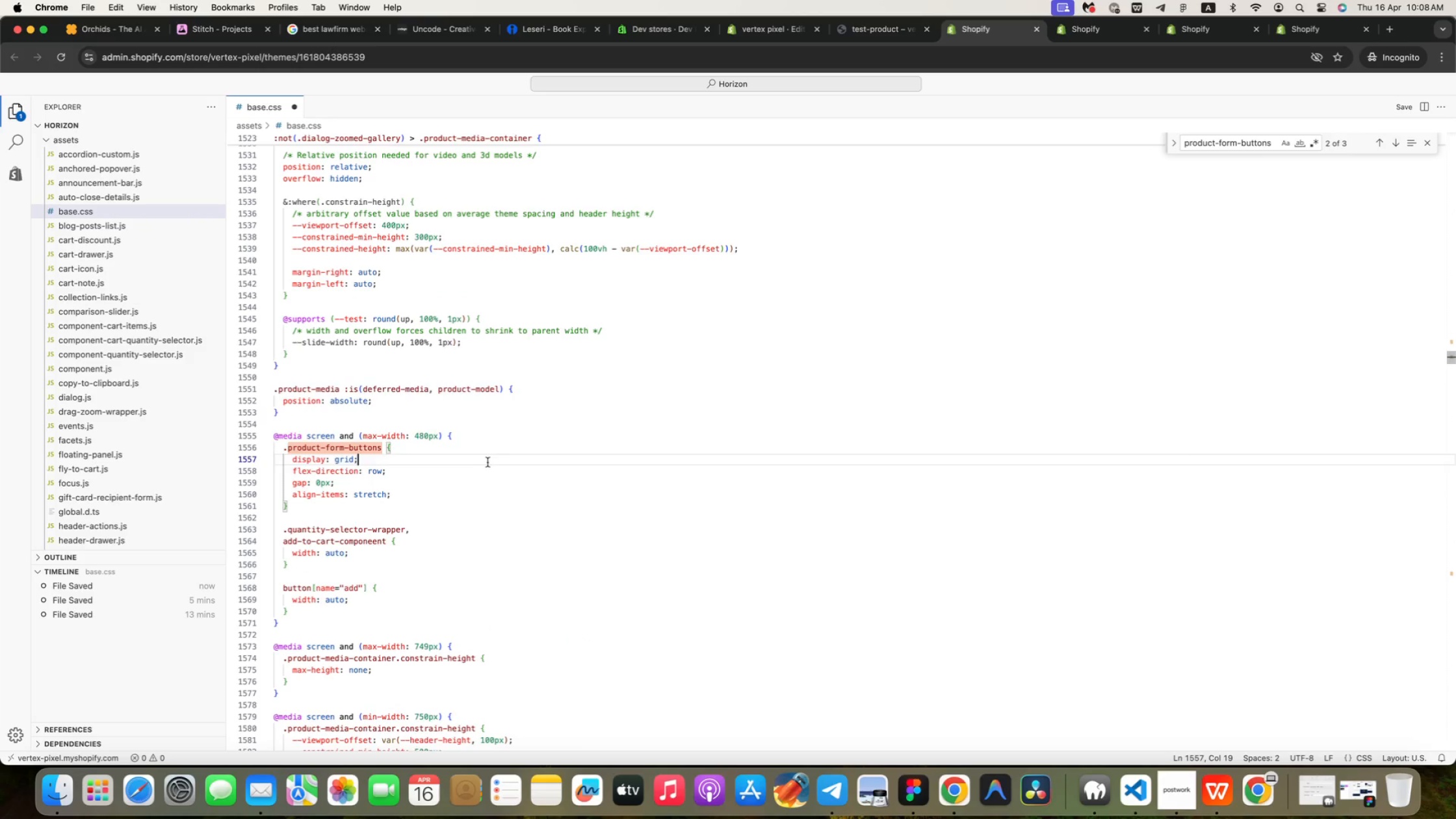 
key(Meta+Tab)